 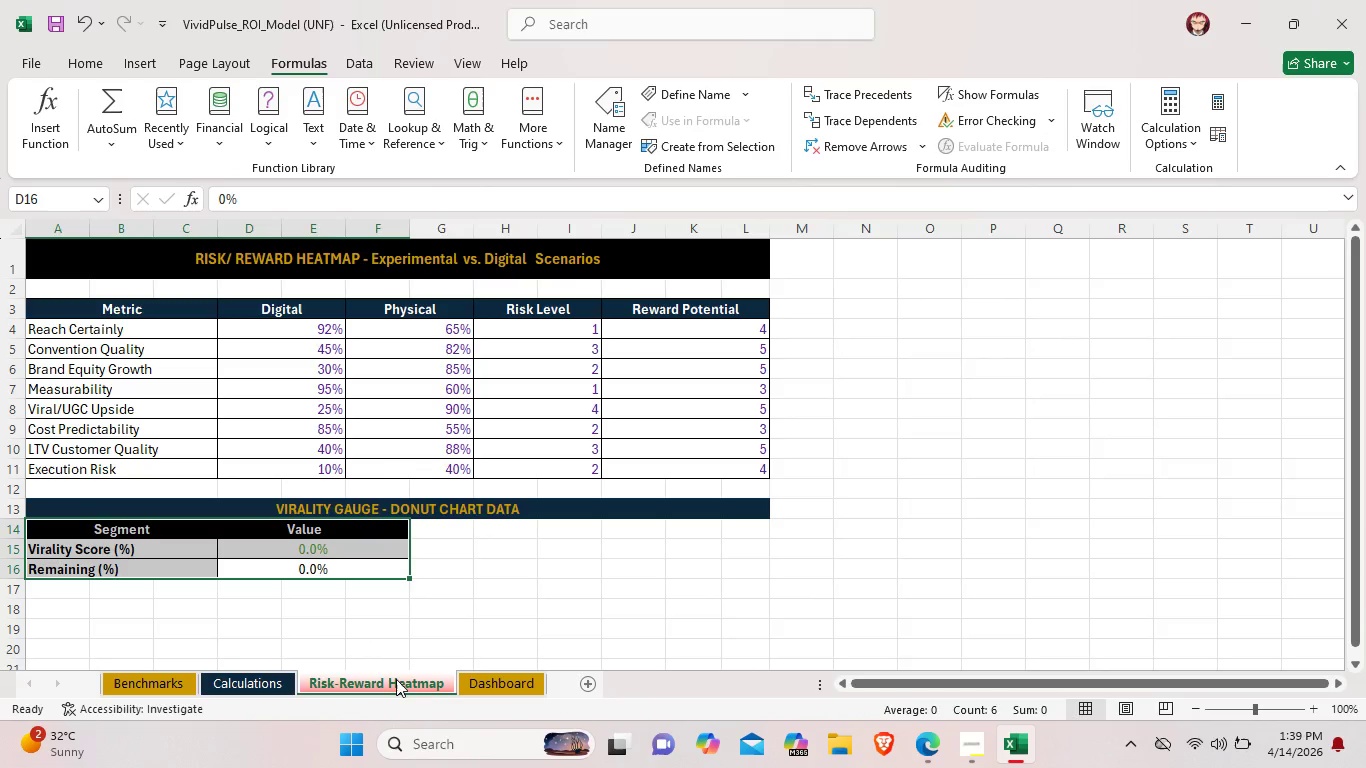 
left_click([268, 679])
 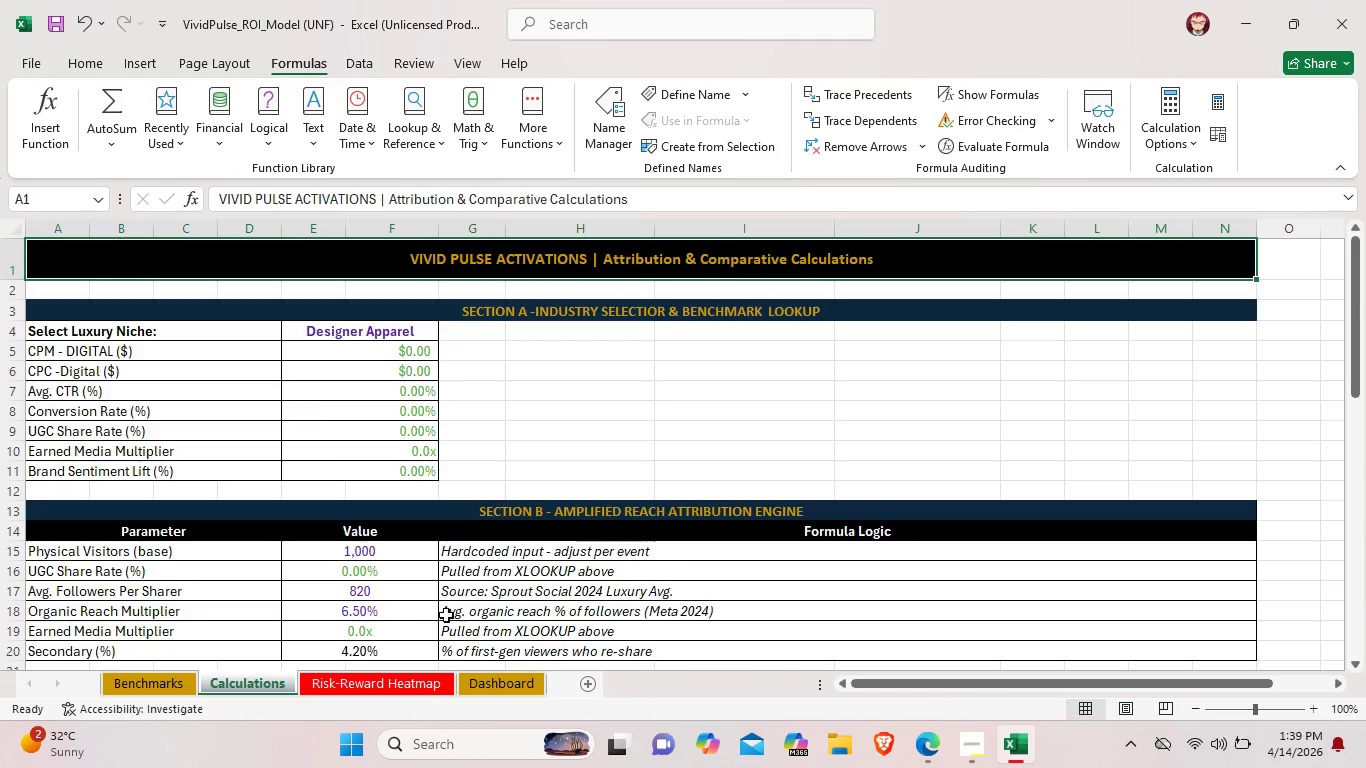 
scroll: coordinate [456, 609], scroll_direction: down, amount: 6.0
 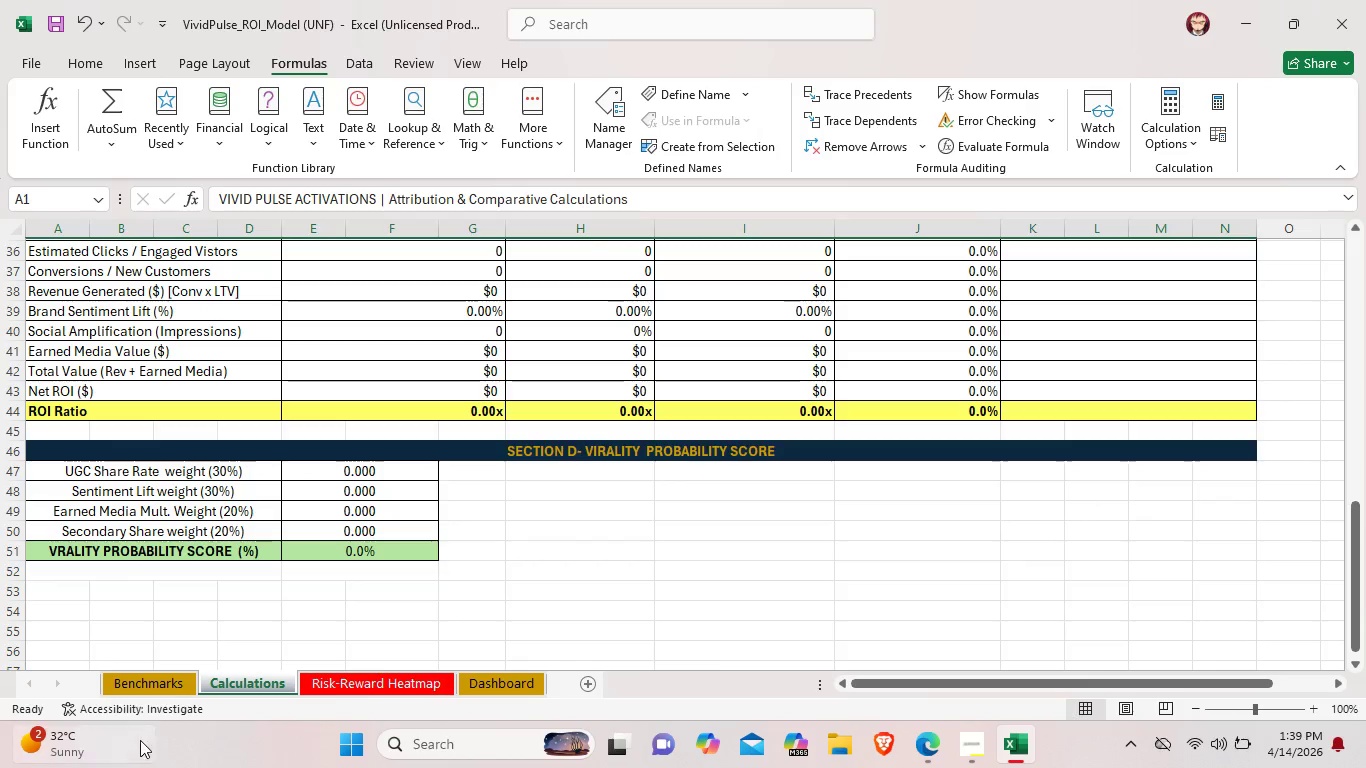 
left_click([155, 691])
 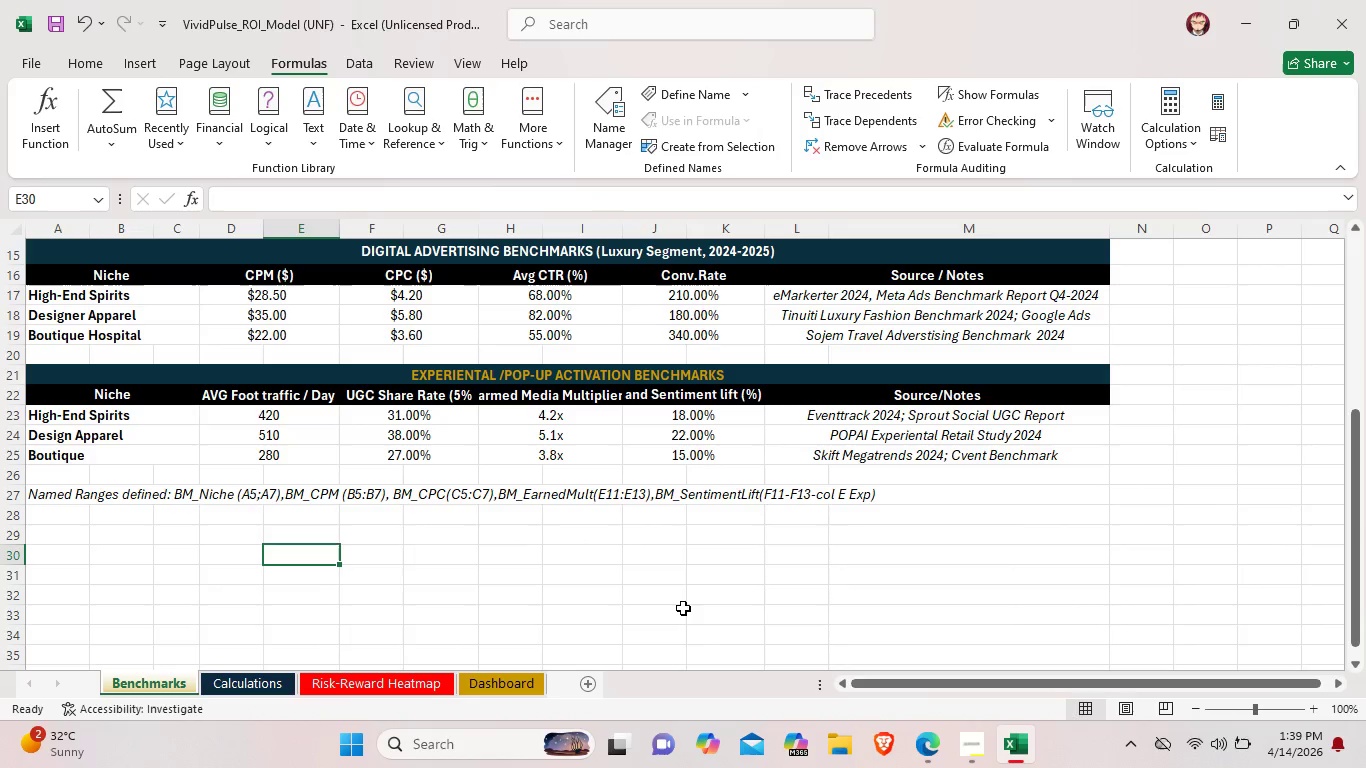 
wait(7.78)
 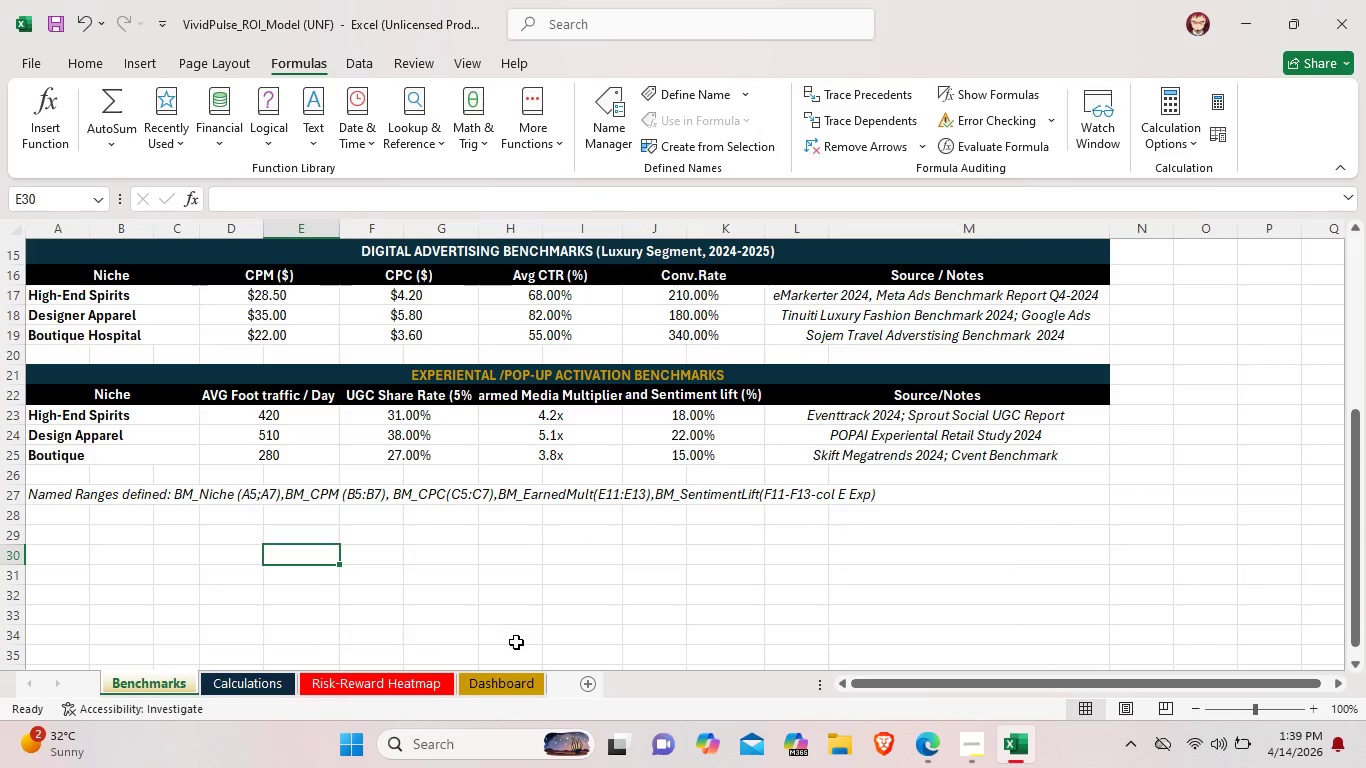 
left_click([513, 683])
 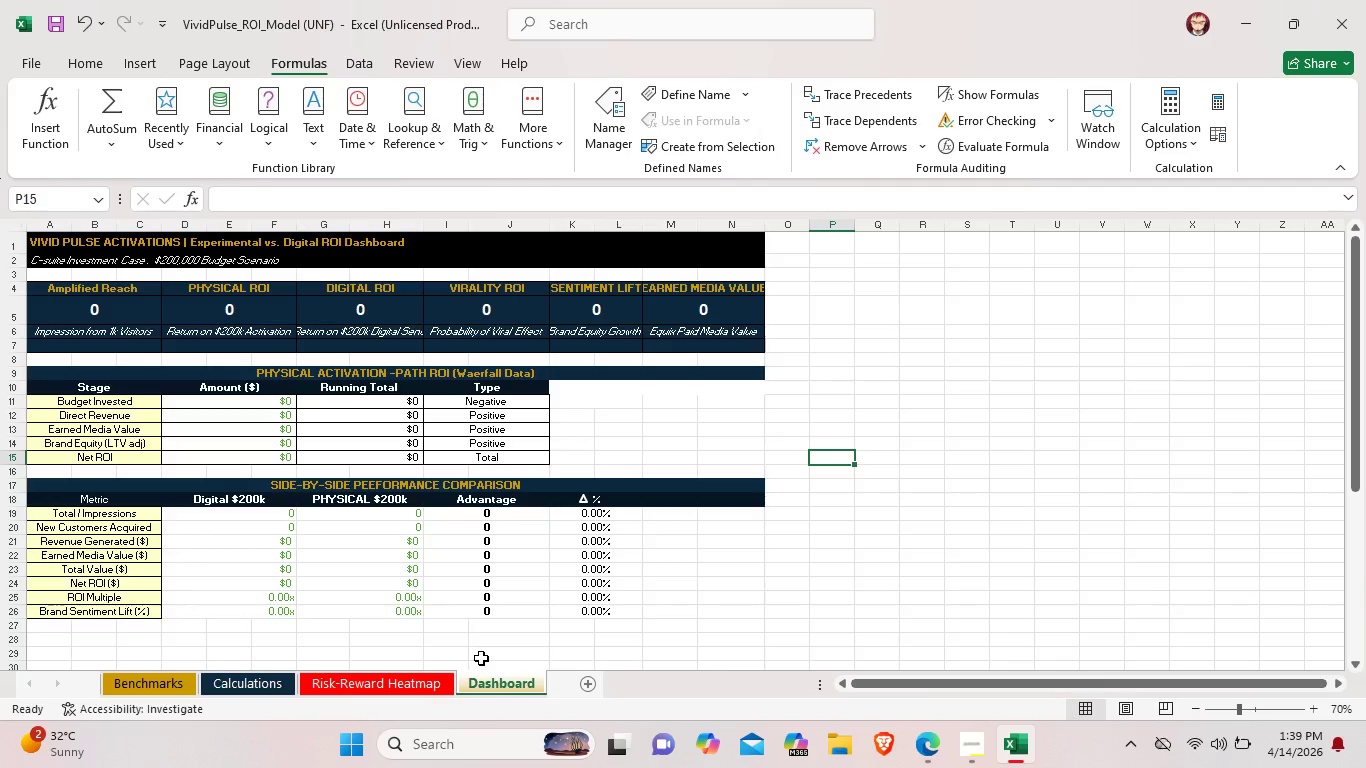 
scroll: coordinate [476, 664], scroll_direction: down, amount: 2.0
 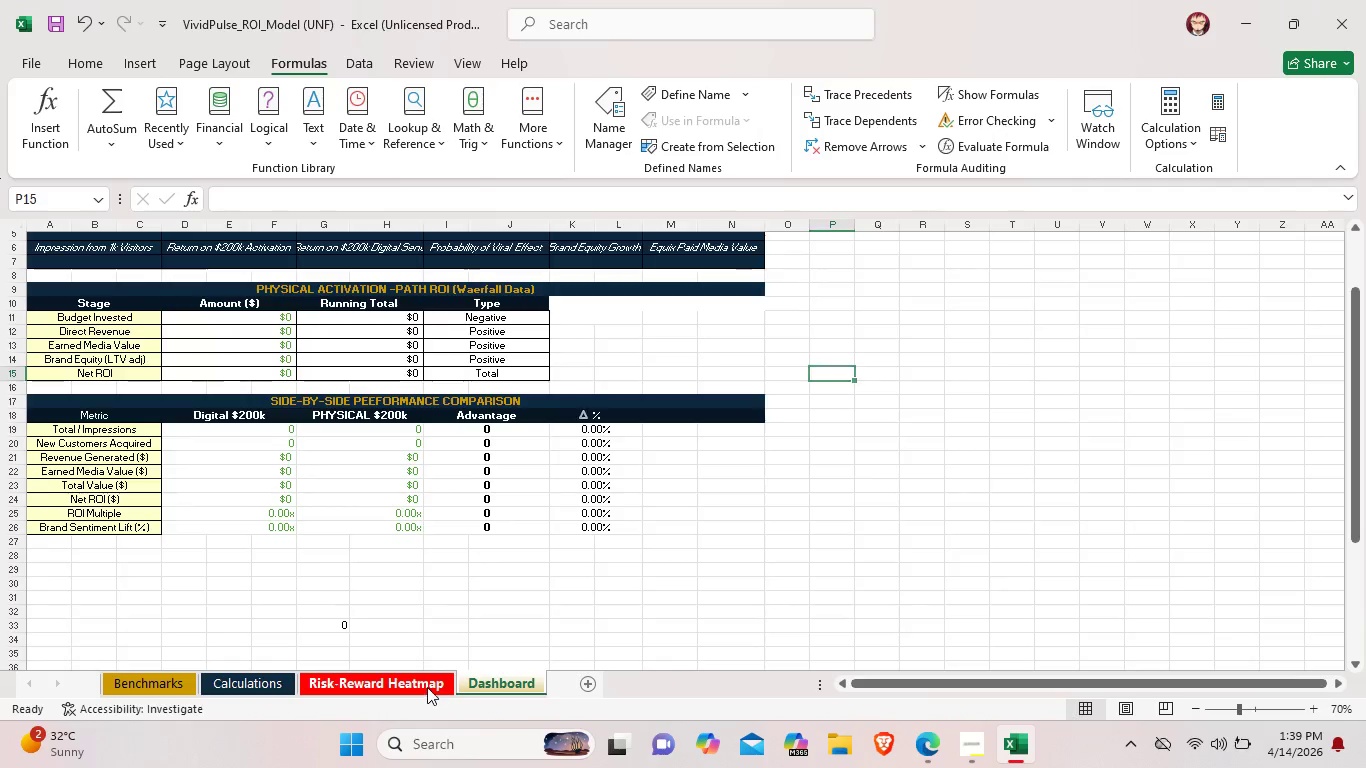 
left_click([427, 687])